 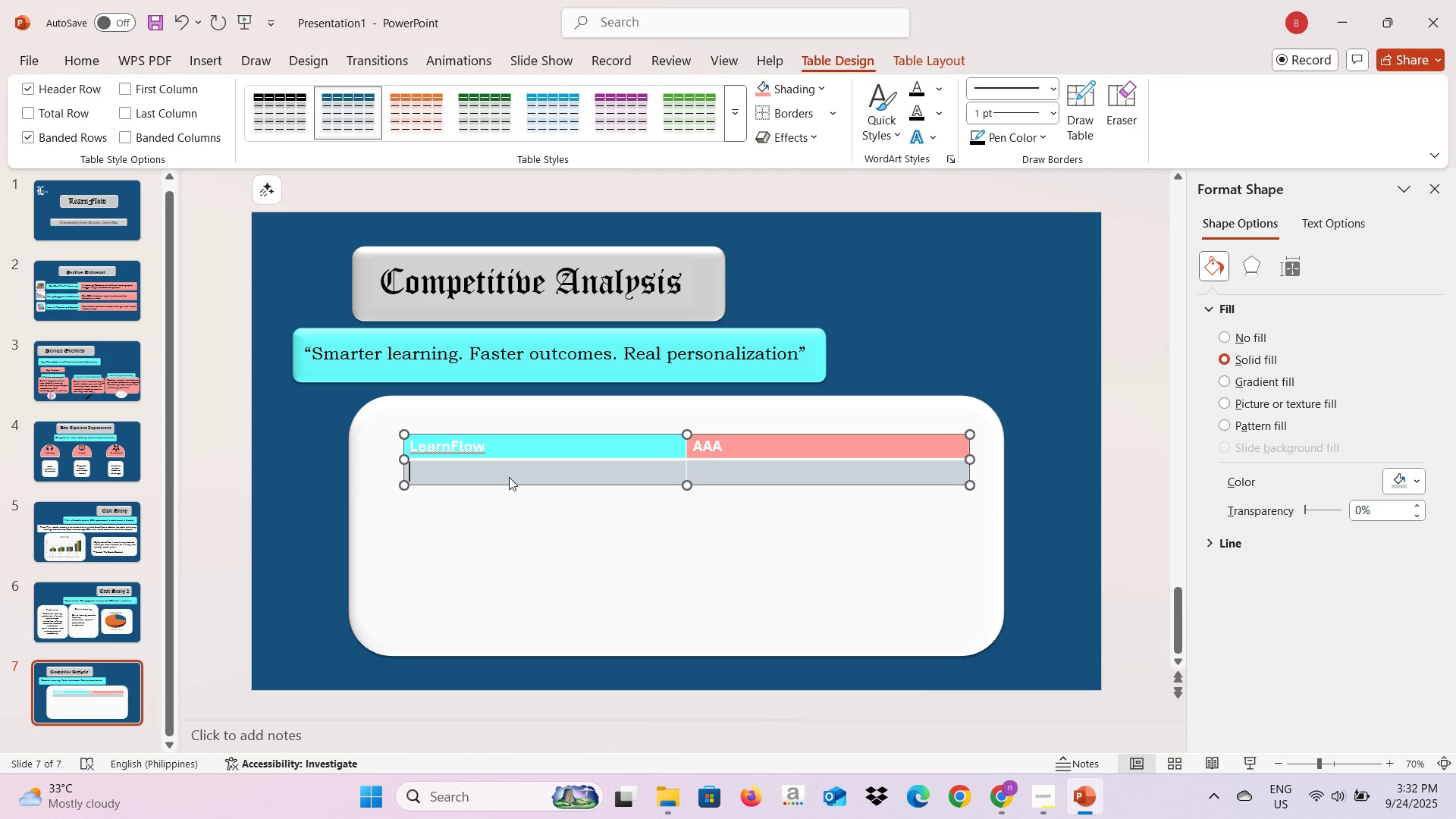 
key(Alt+AltLeft)
 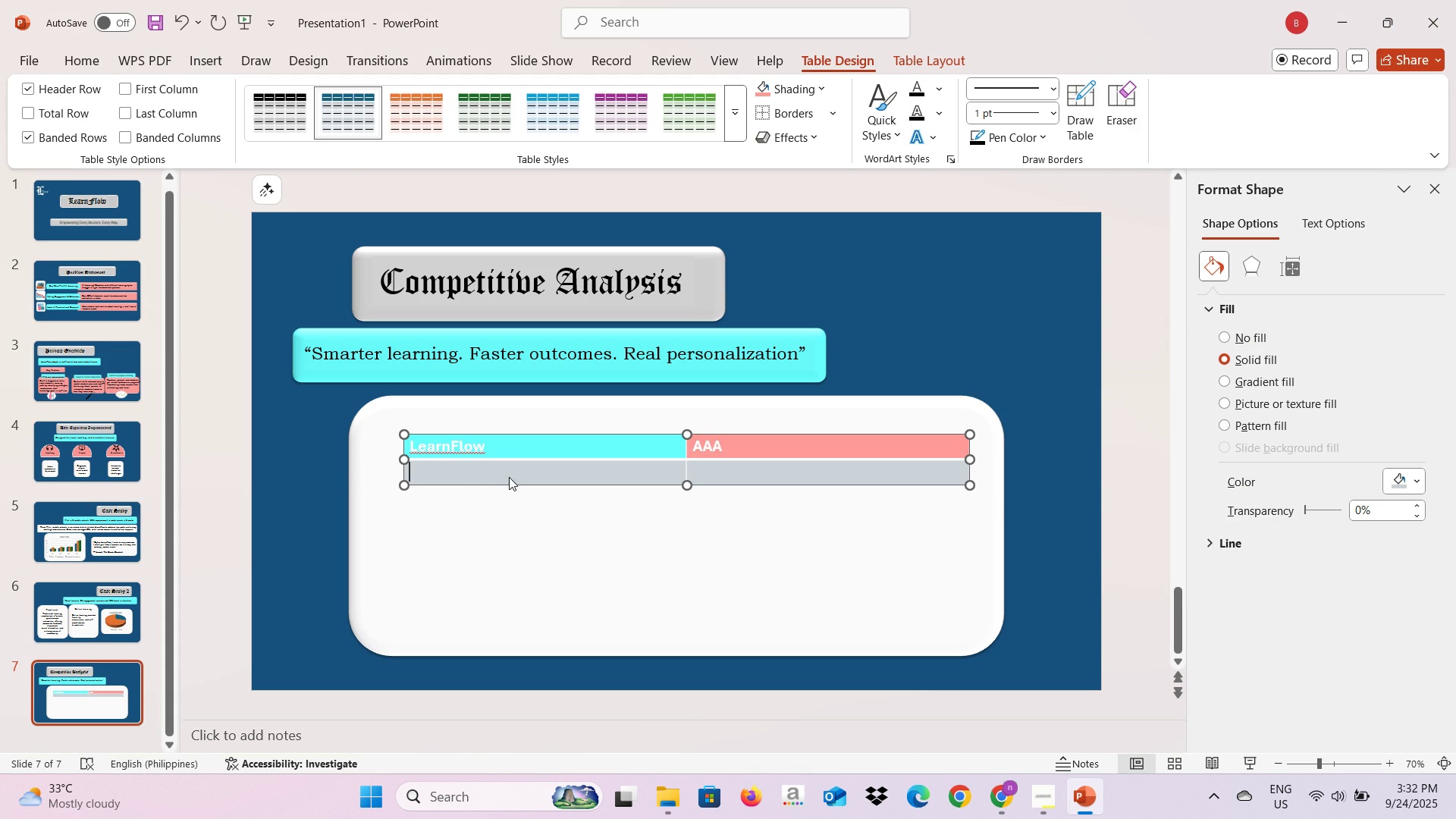 
key(Alt+Tab)
 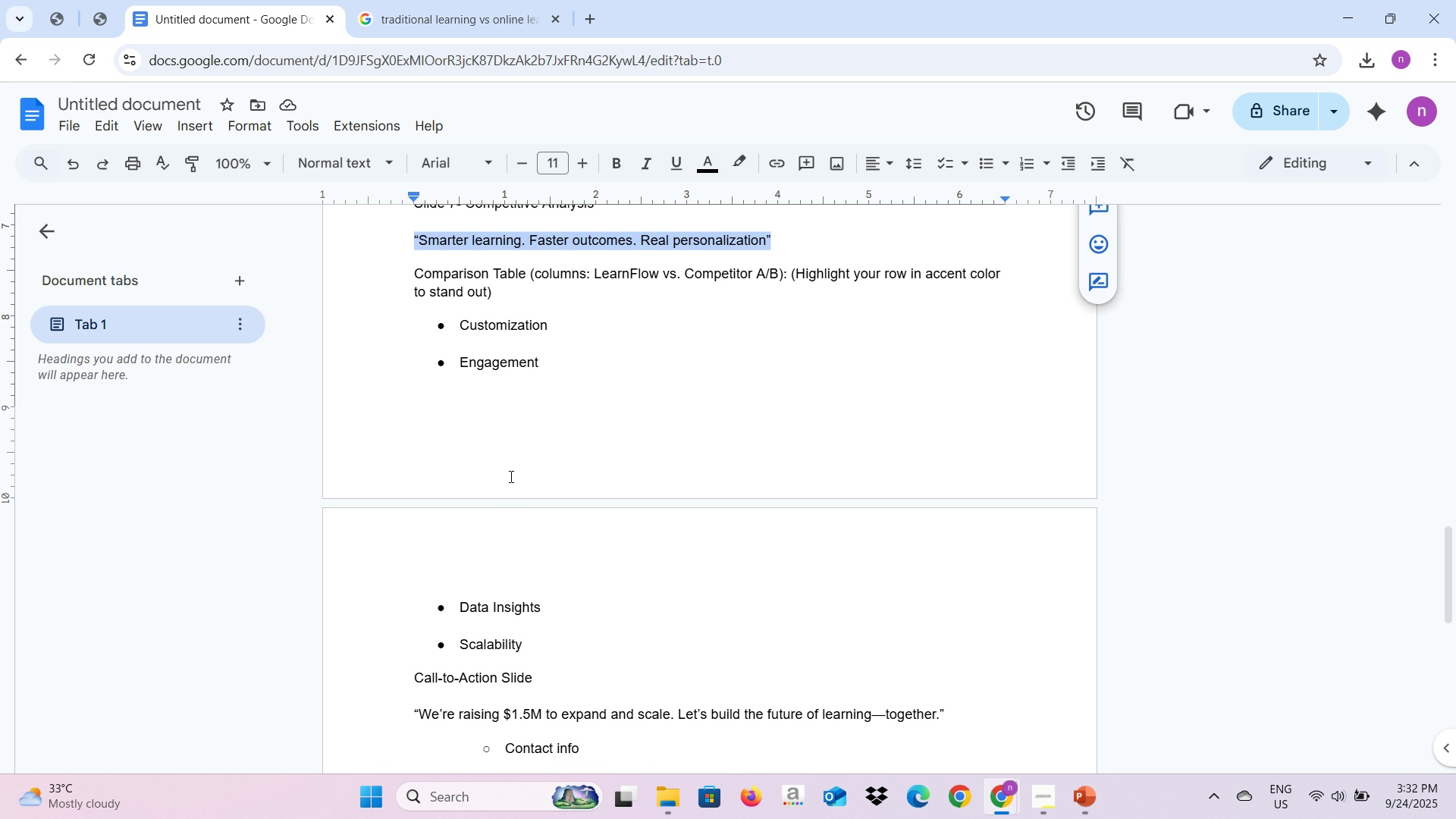 
wait(17.32)
 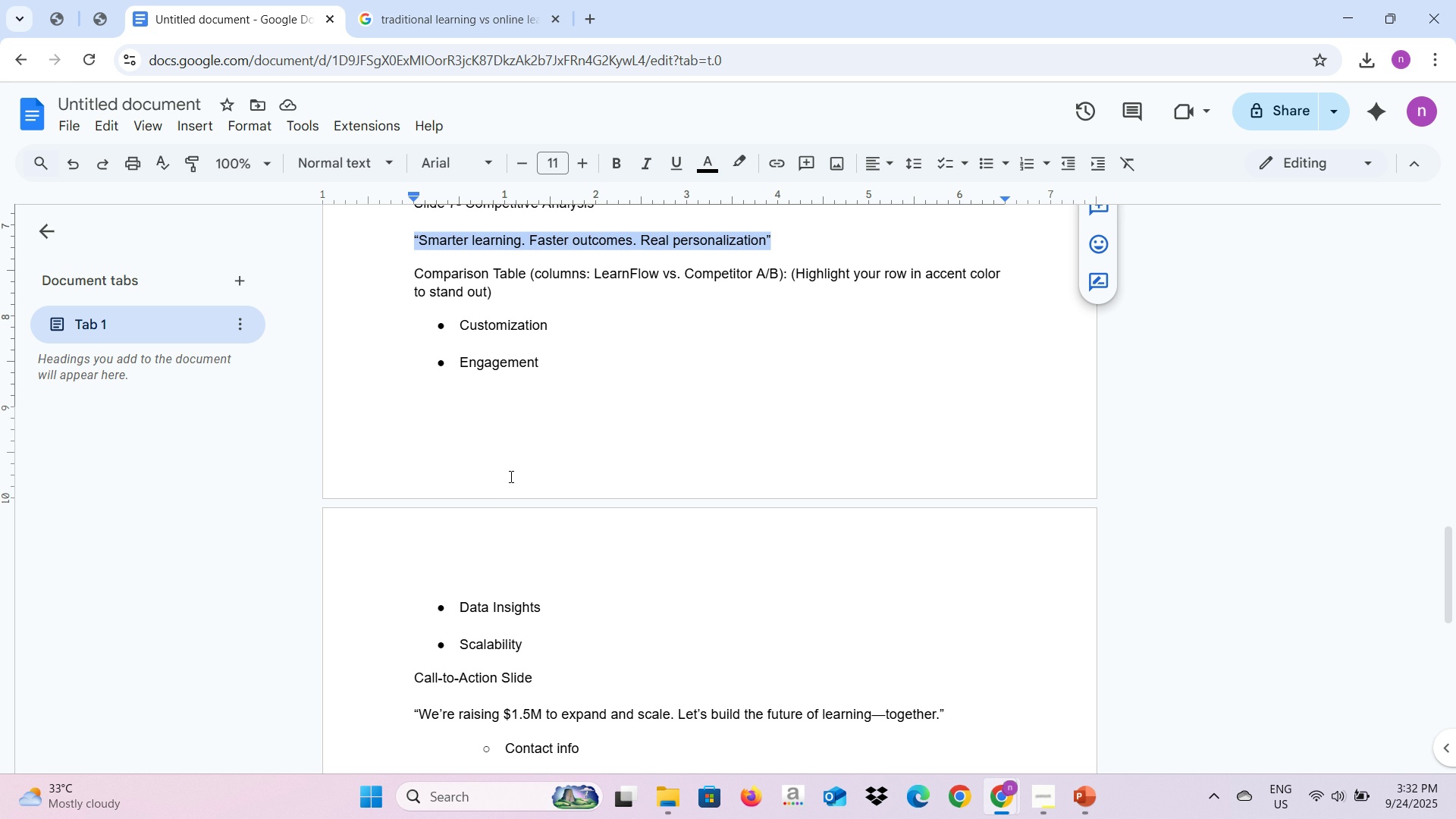 
key(Alt+AltLeft)
 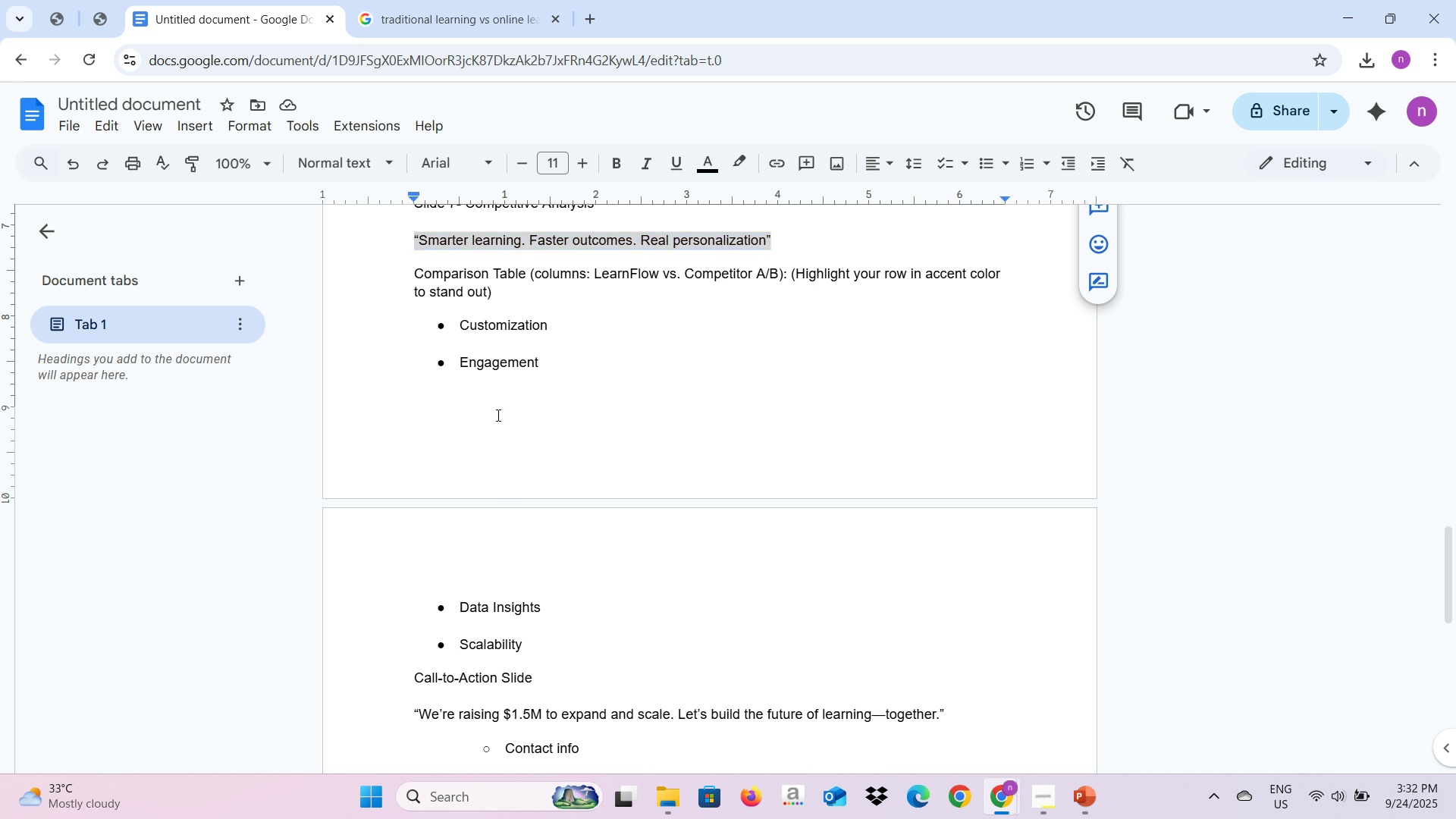 
key(Alt+Tab)
 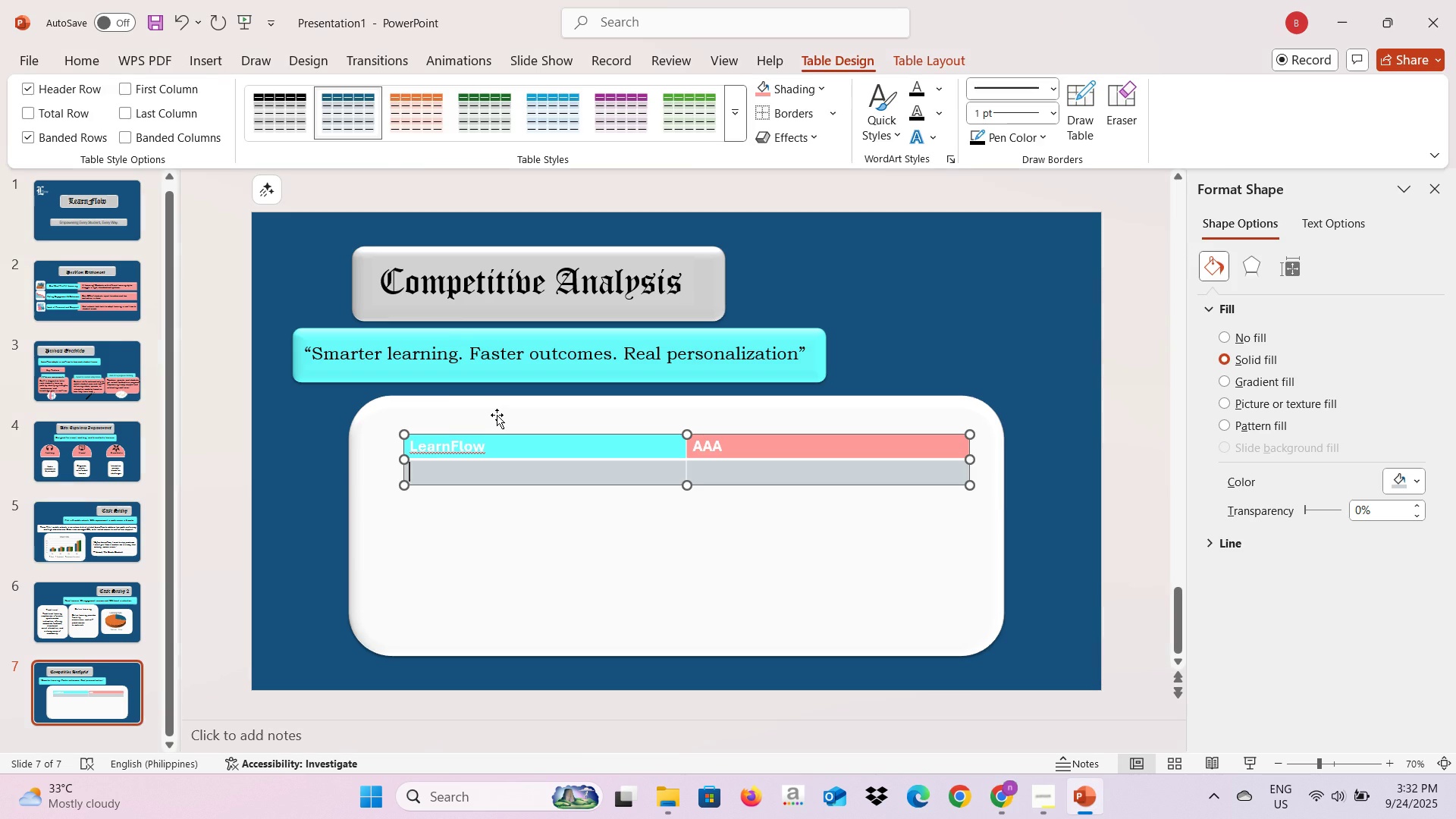 
scroll: coordinate [497, 415], scroll_direction: up, amount: 2.0
 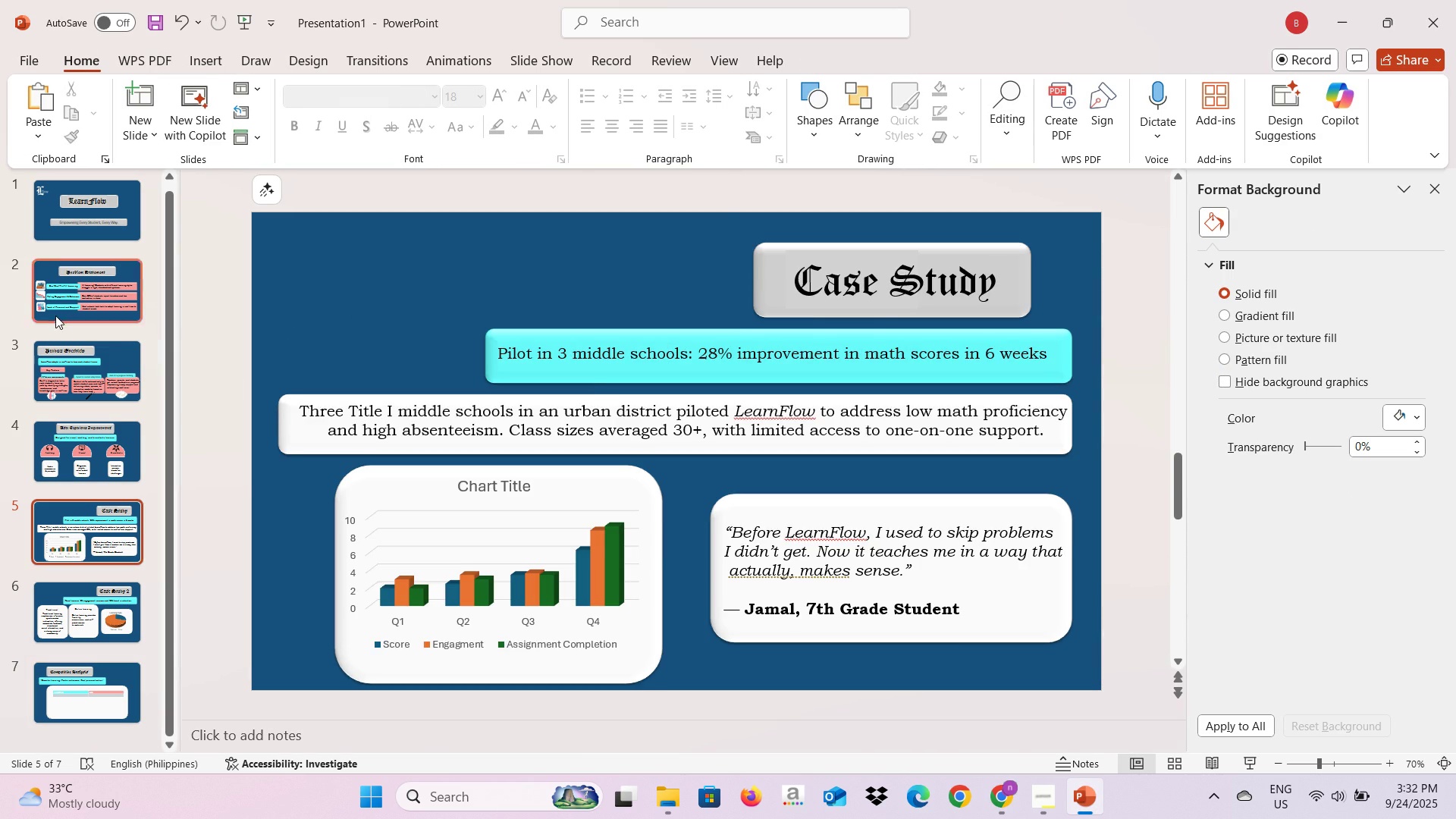 
left_click([55, 315])
 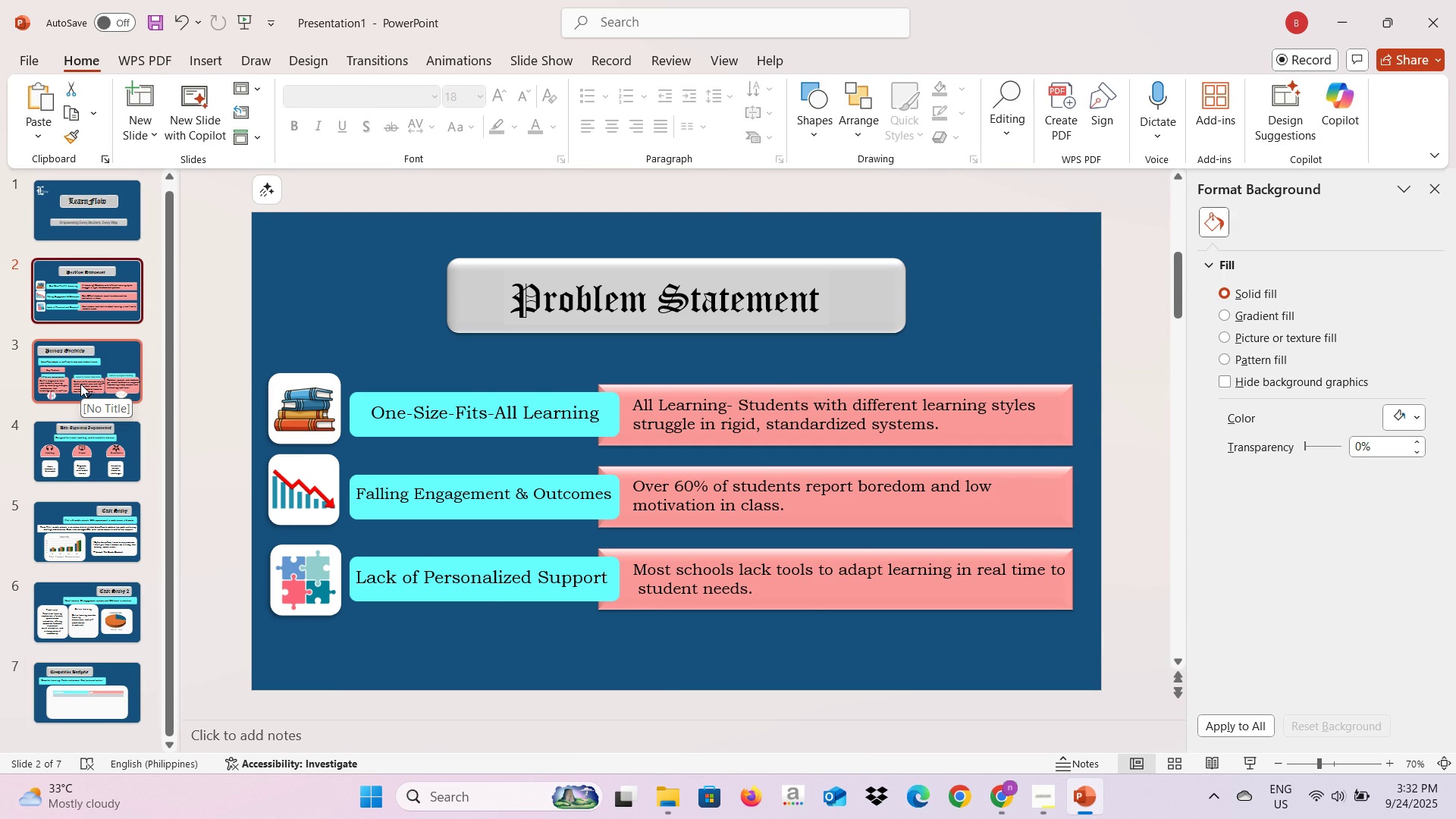 
left_click([81, 378])
 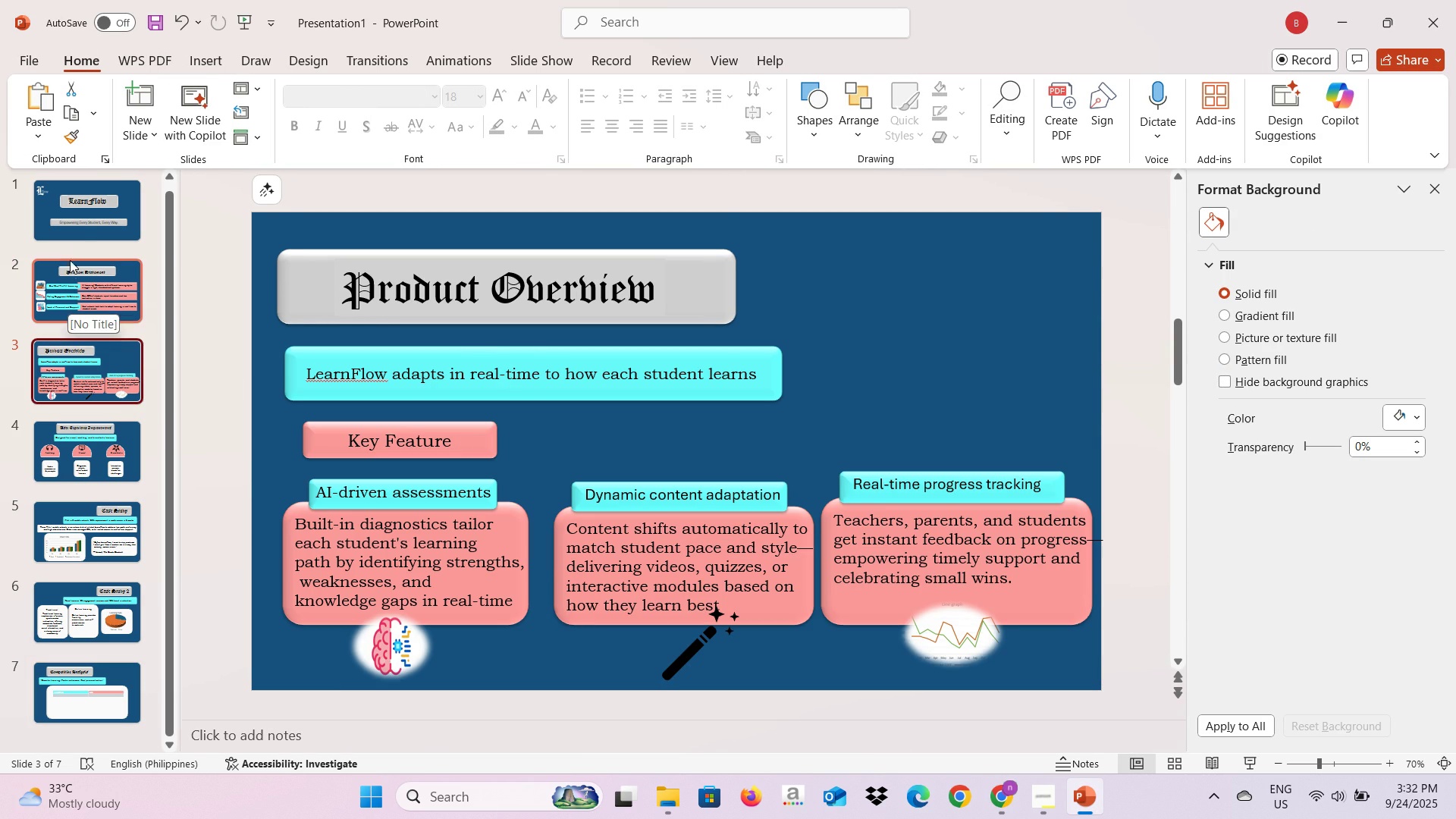 
left_click([77, 232])
 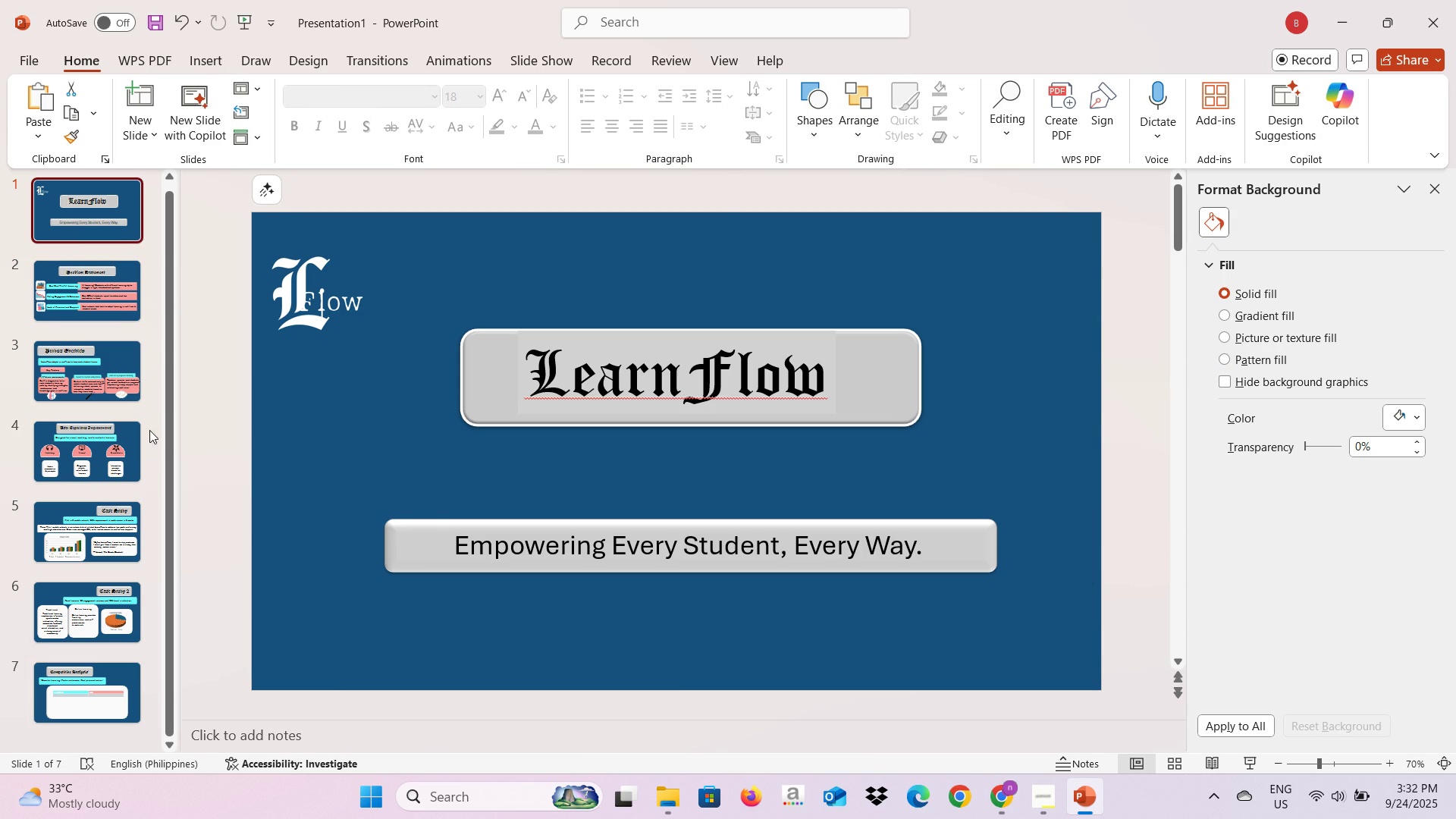 
left_click([99, 613])
 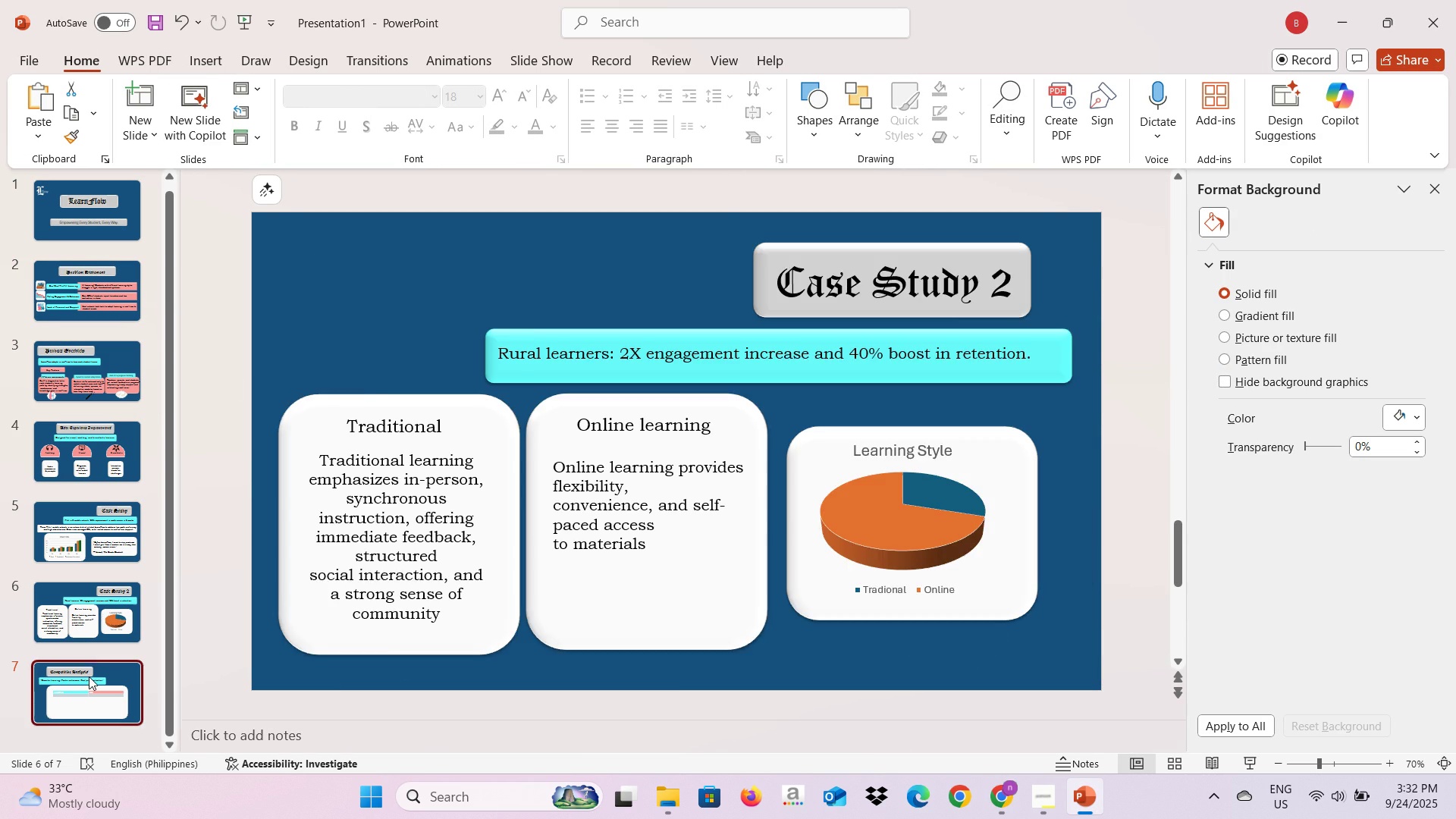 
left_click([89, 676])
 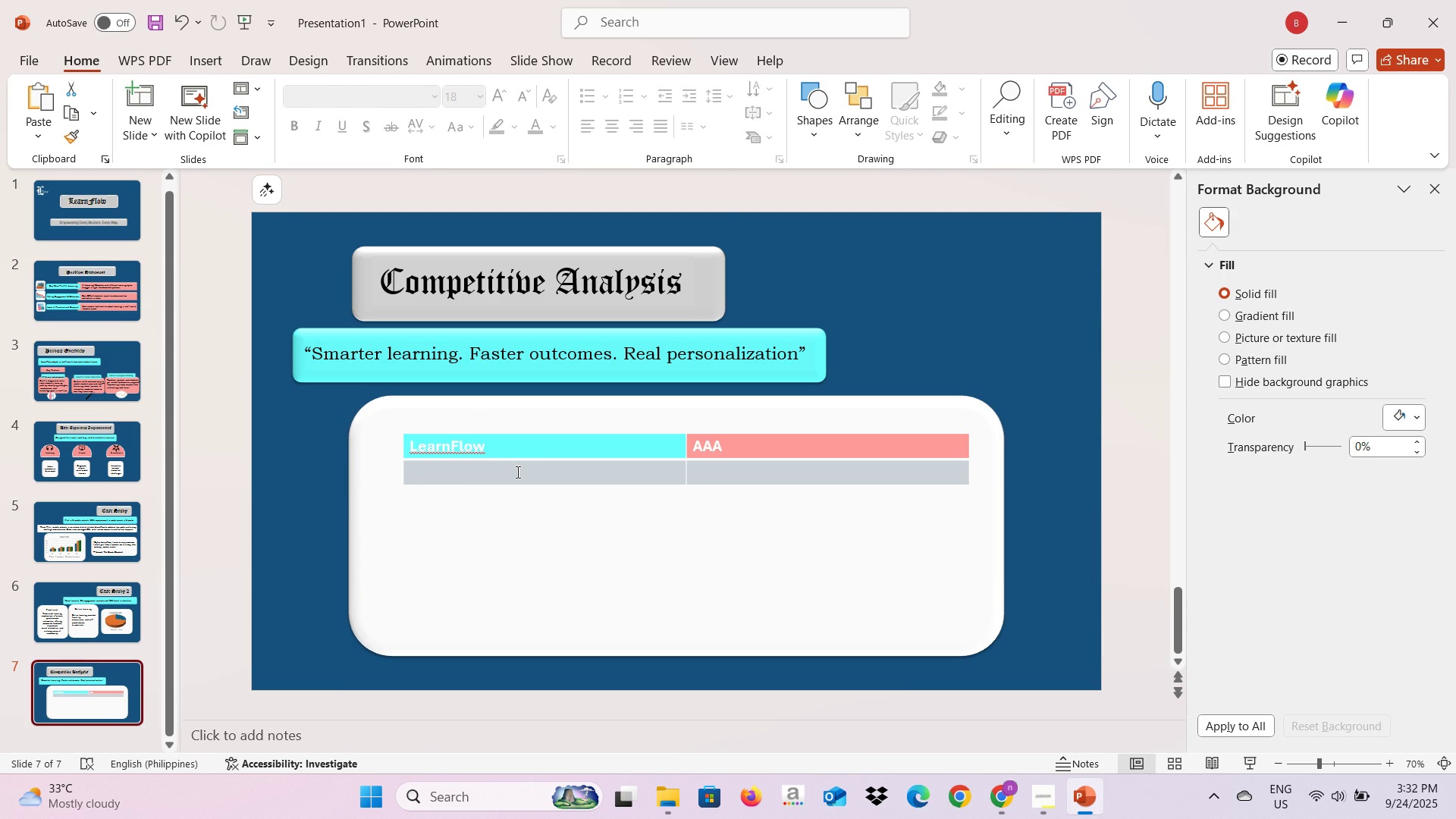 
left_click([516, 472])
 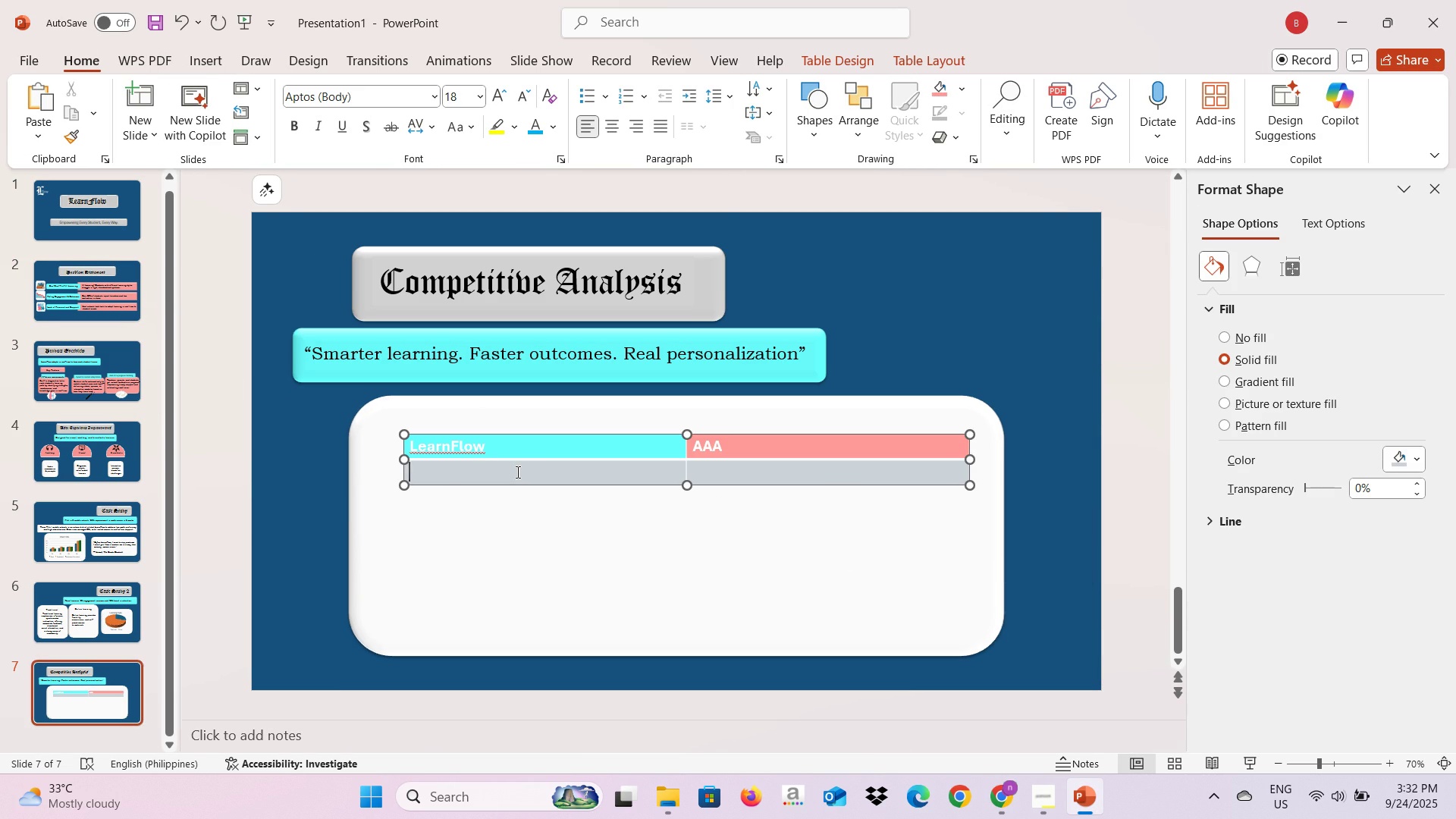 
key(Alt+AltLeft)
 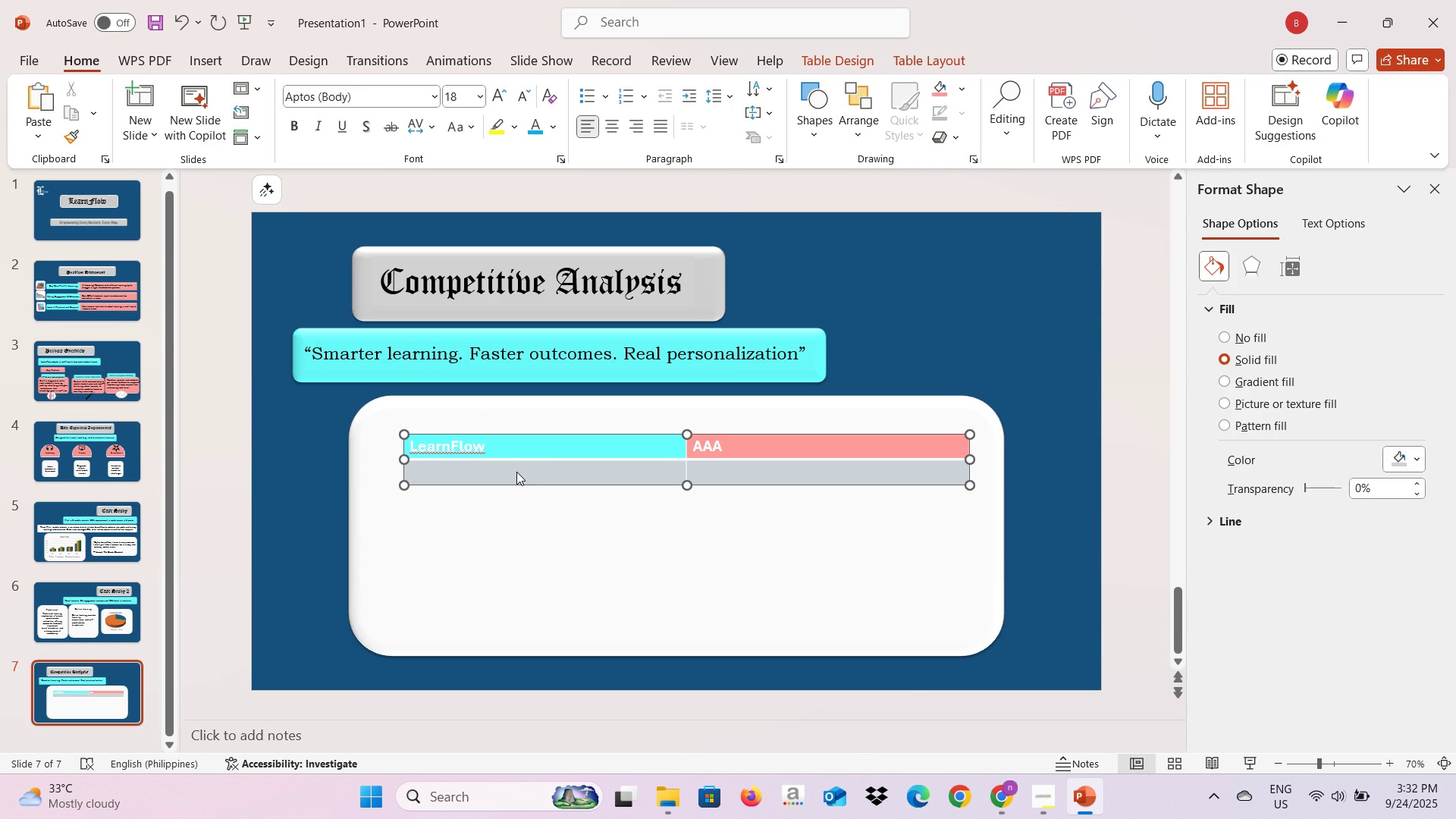 
key(Alt+Tab)
 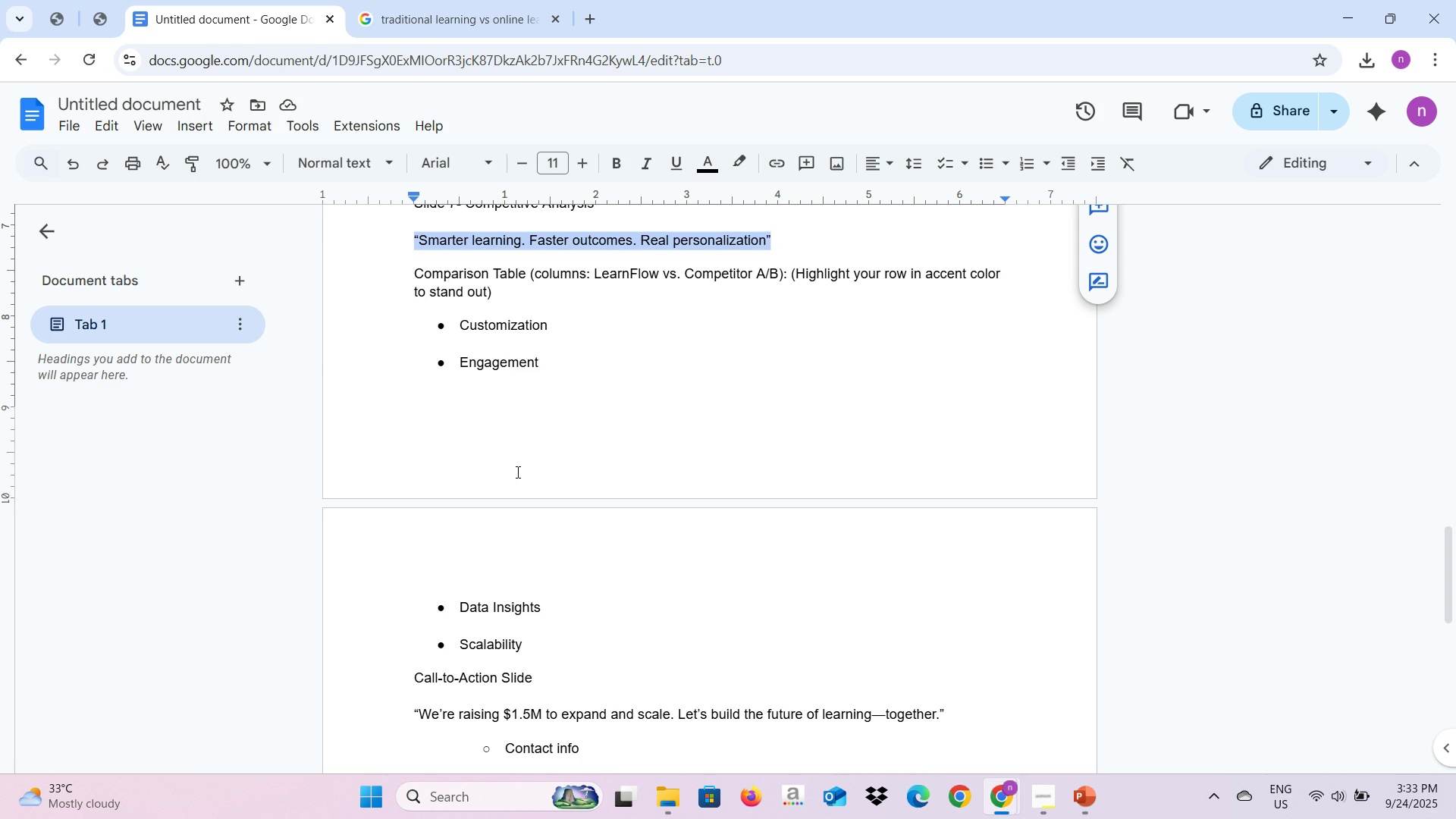 
key(Alt+AltLeft)
 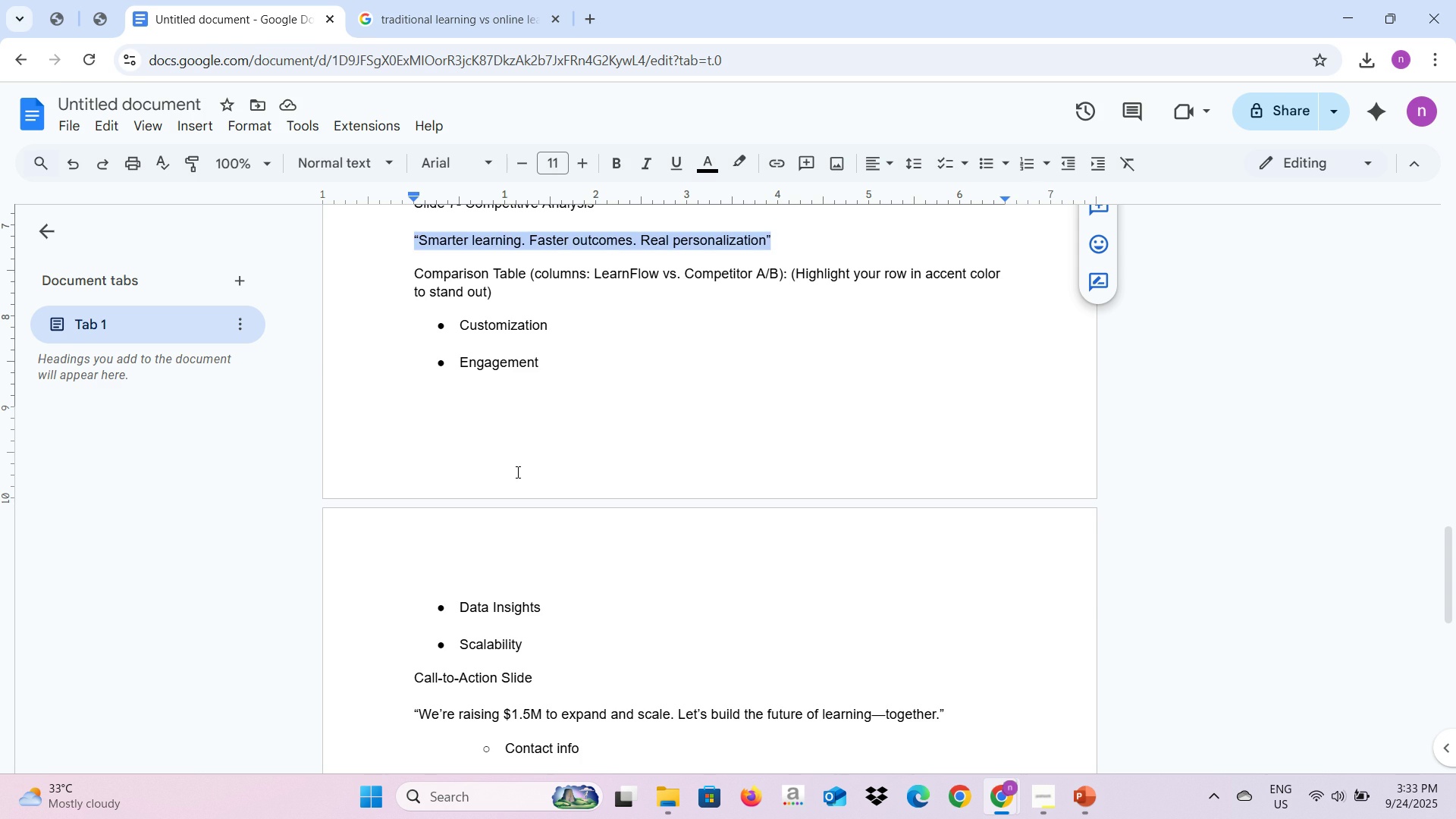 
key(Tab)
type(Advance Learning Sy)
key(Backspace)
type(s)
key(Backspace)
type(ystem)